 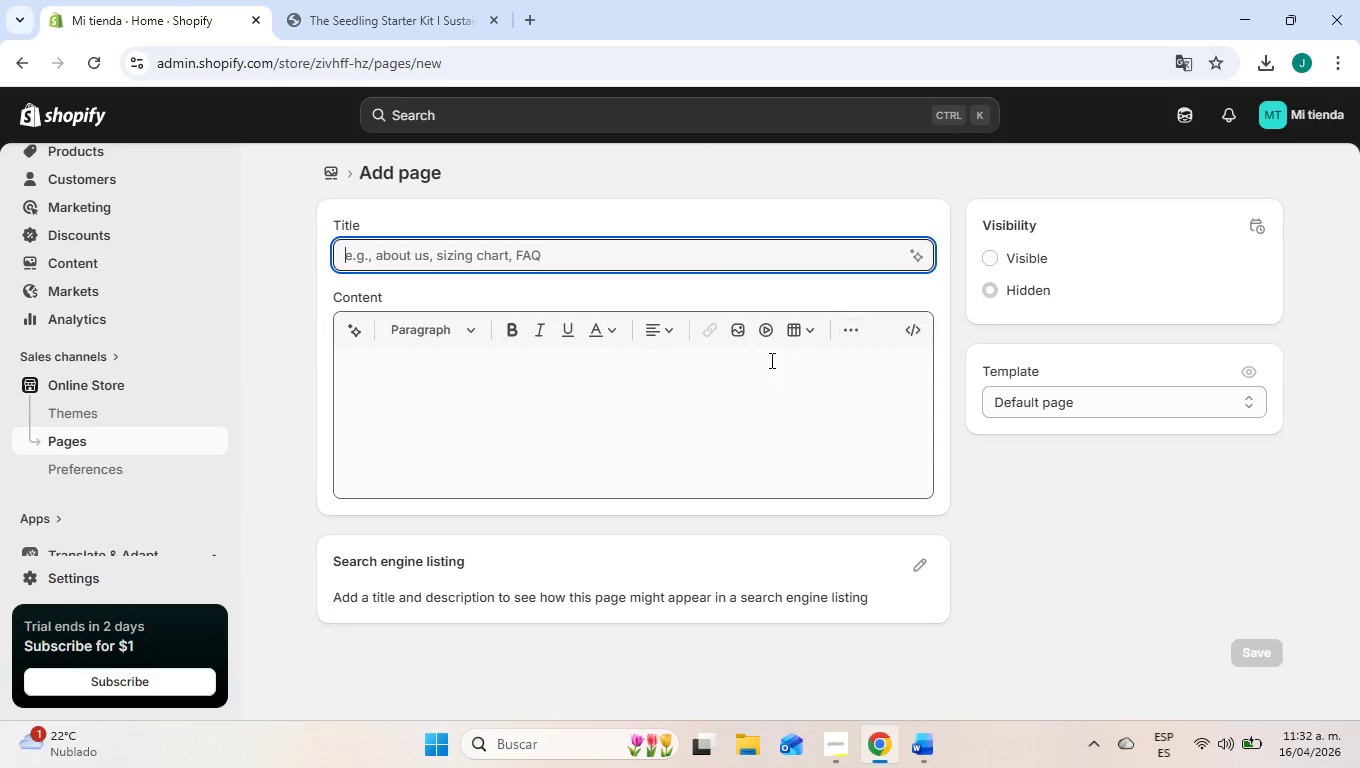 
key(Control+V)
 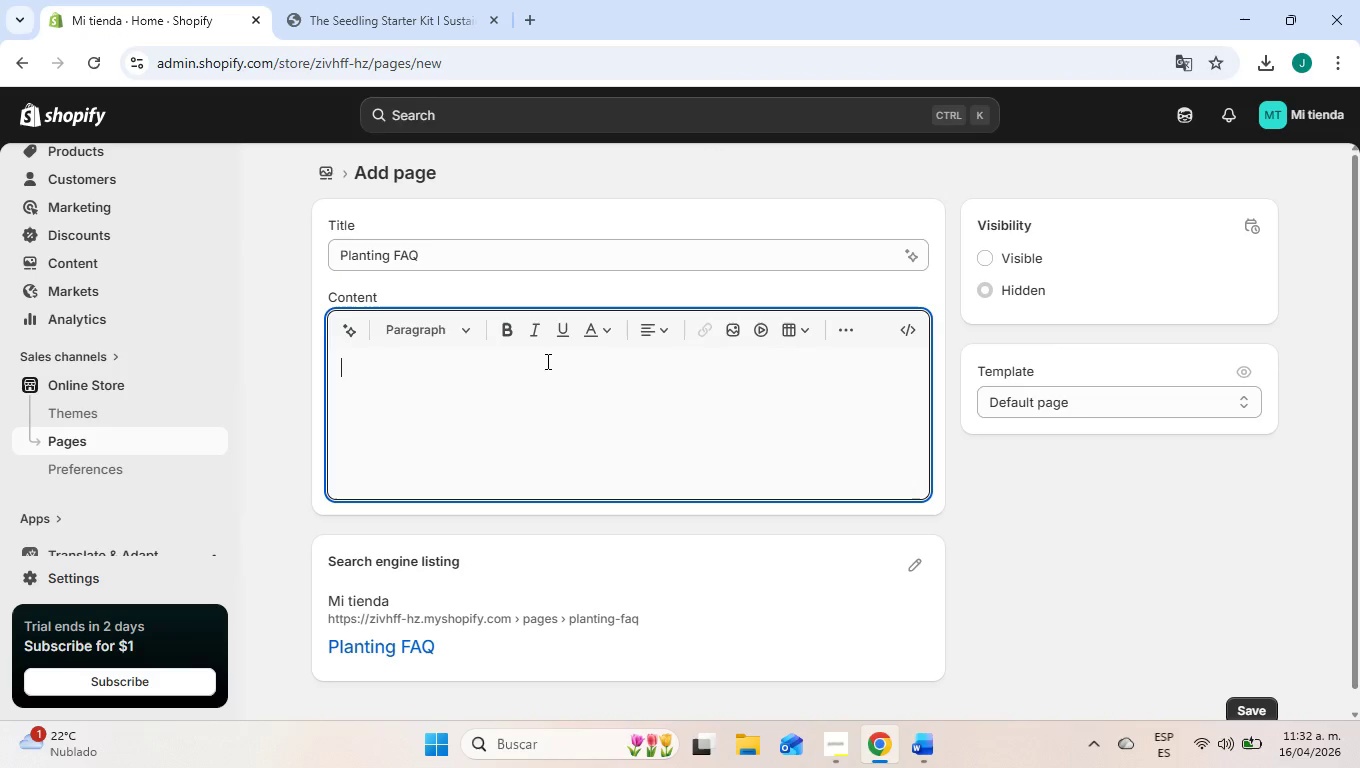 
left_click([546, 361])
 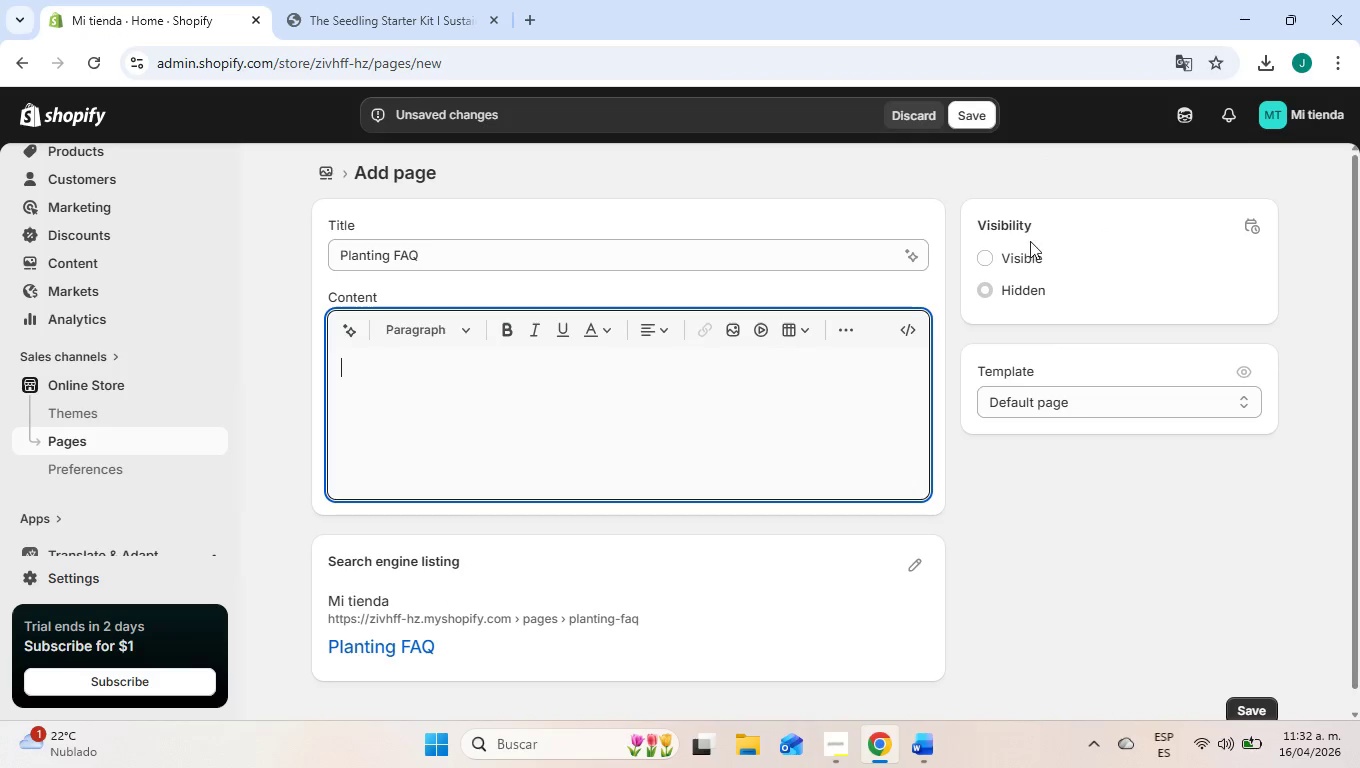 
left_click([987, 256])
 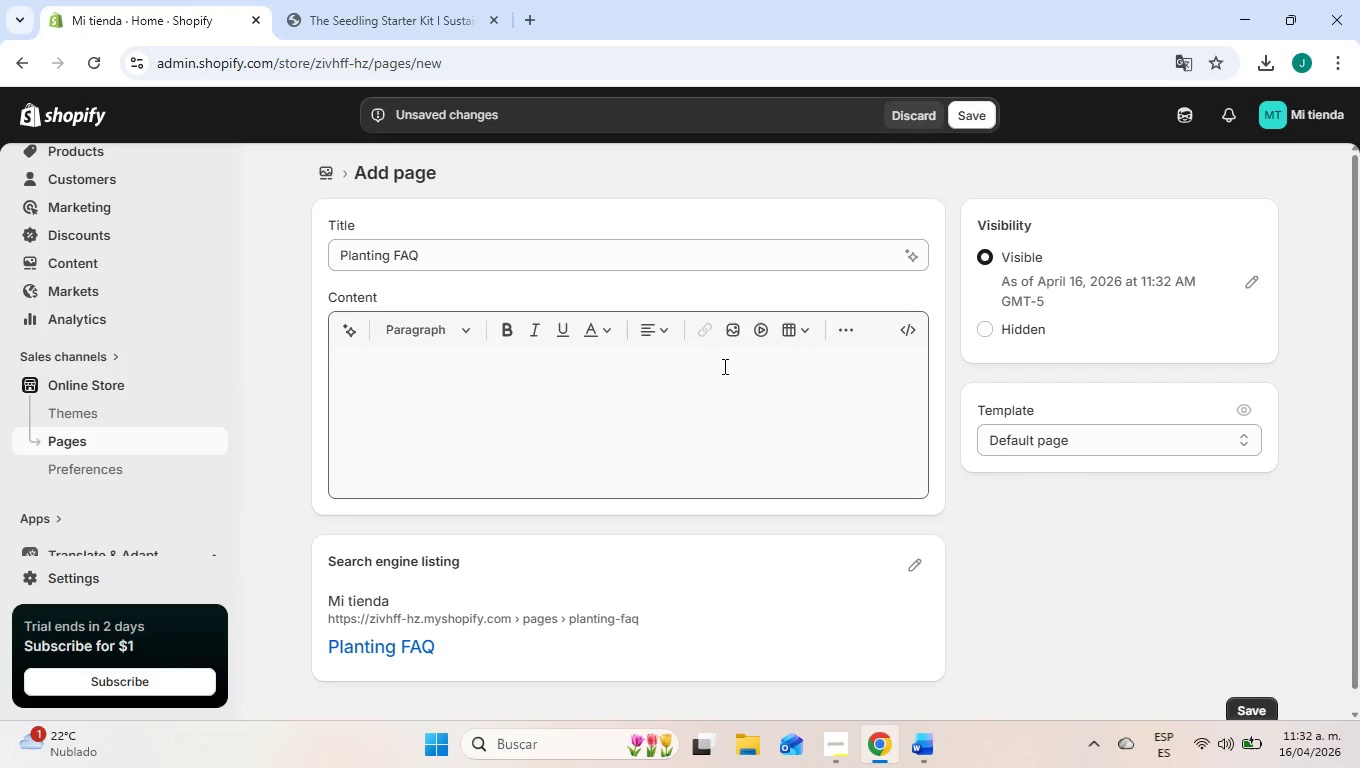 
left_click([723, 366])
 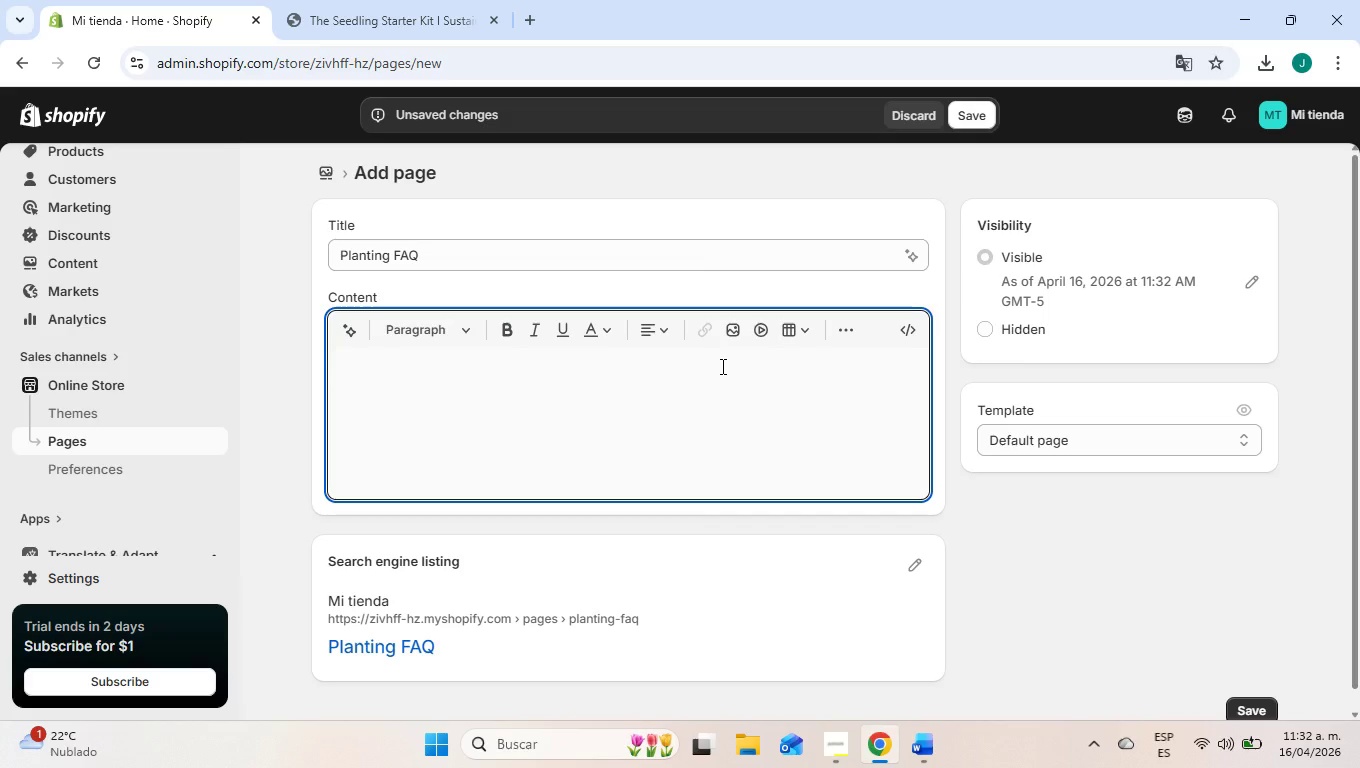 
wait(5.42)
 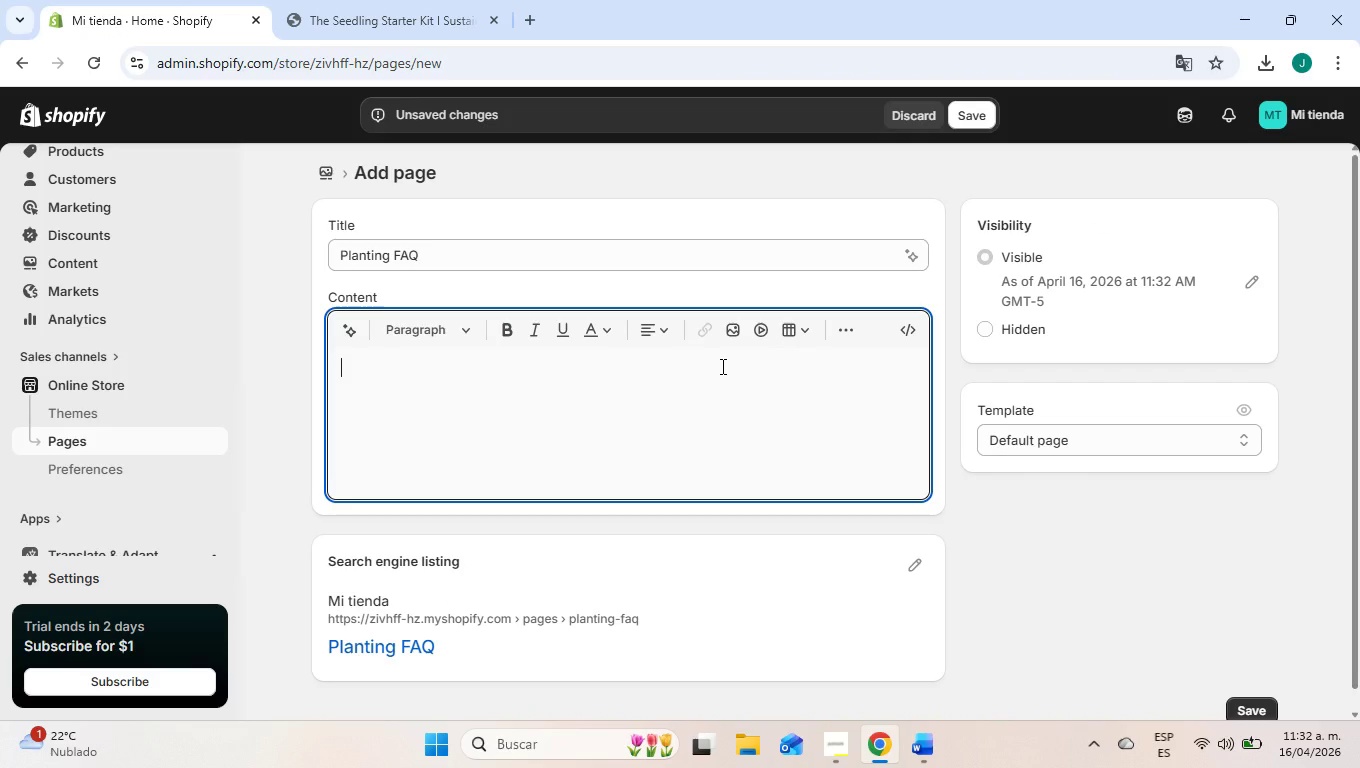 
type(Whw)
key(Backspace)
type(e)
key(Backspace)
type(ere do you ship{ We ship our physical kits nationwide using 100% compostable packing.)
 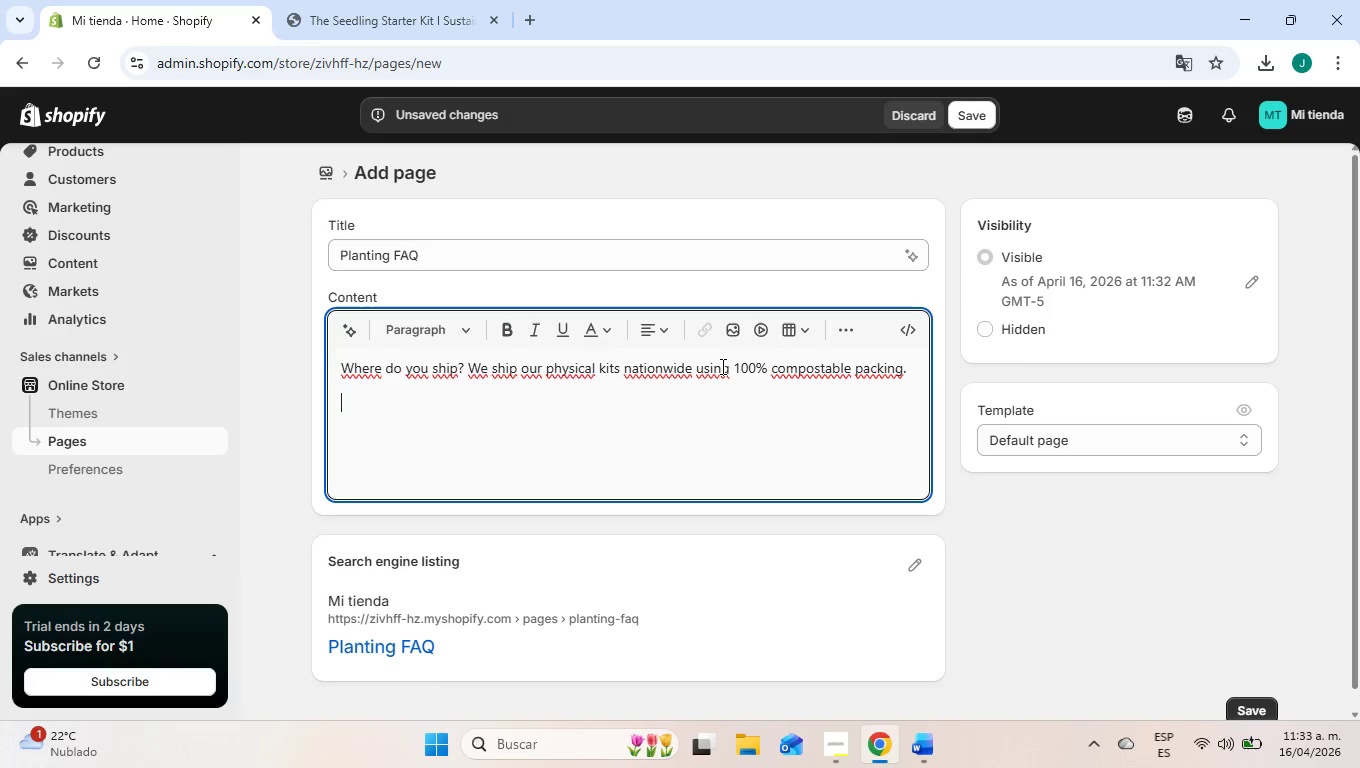 
 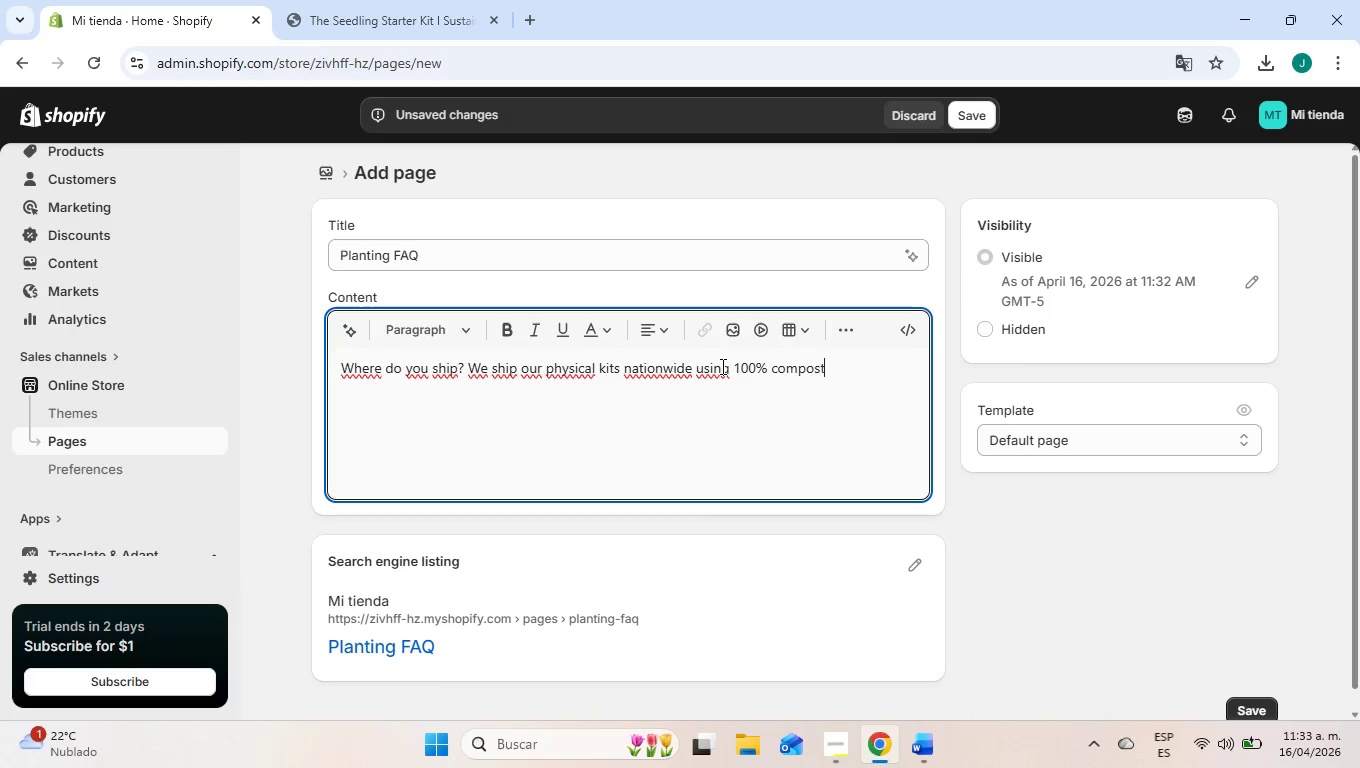 
key(Enter)
 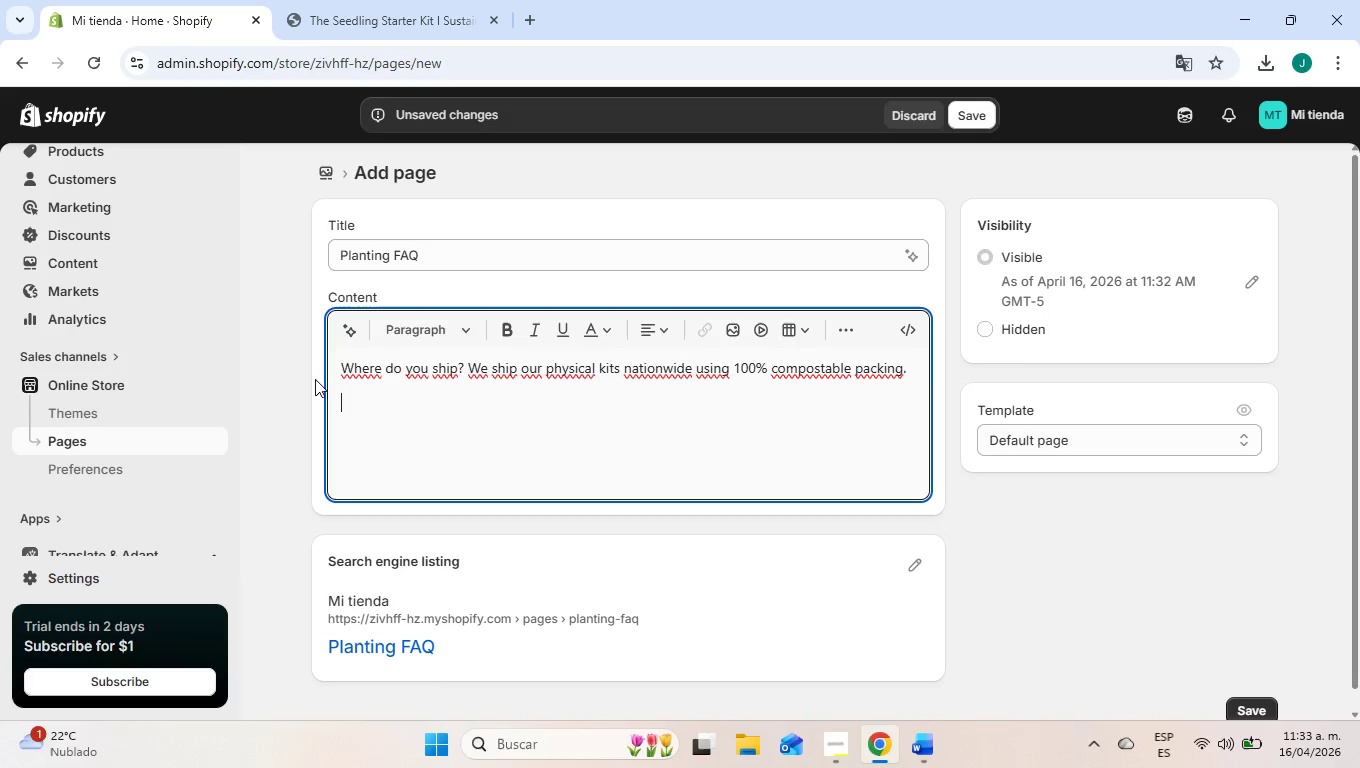 
left_click([344, 369])
 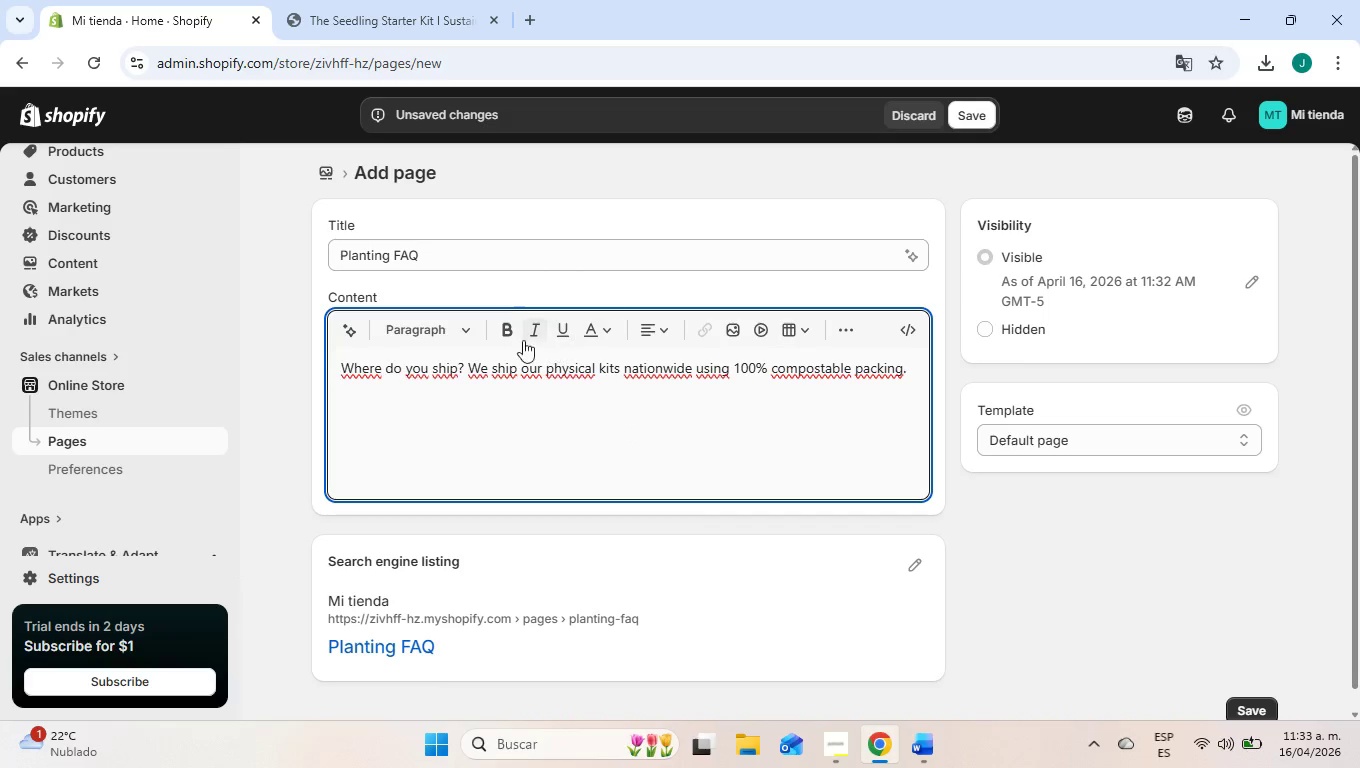 
left_click([844, 317])
 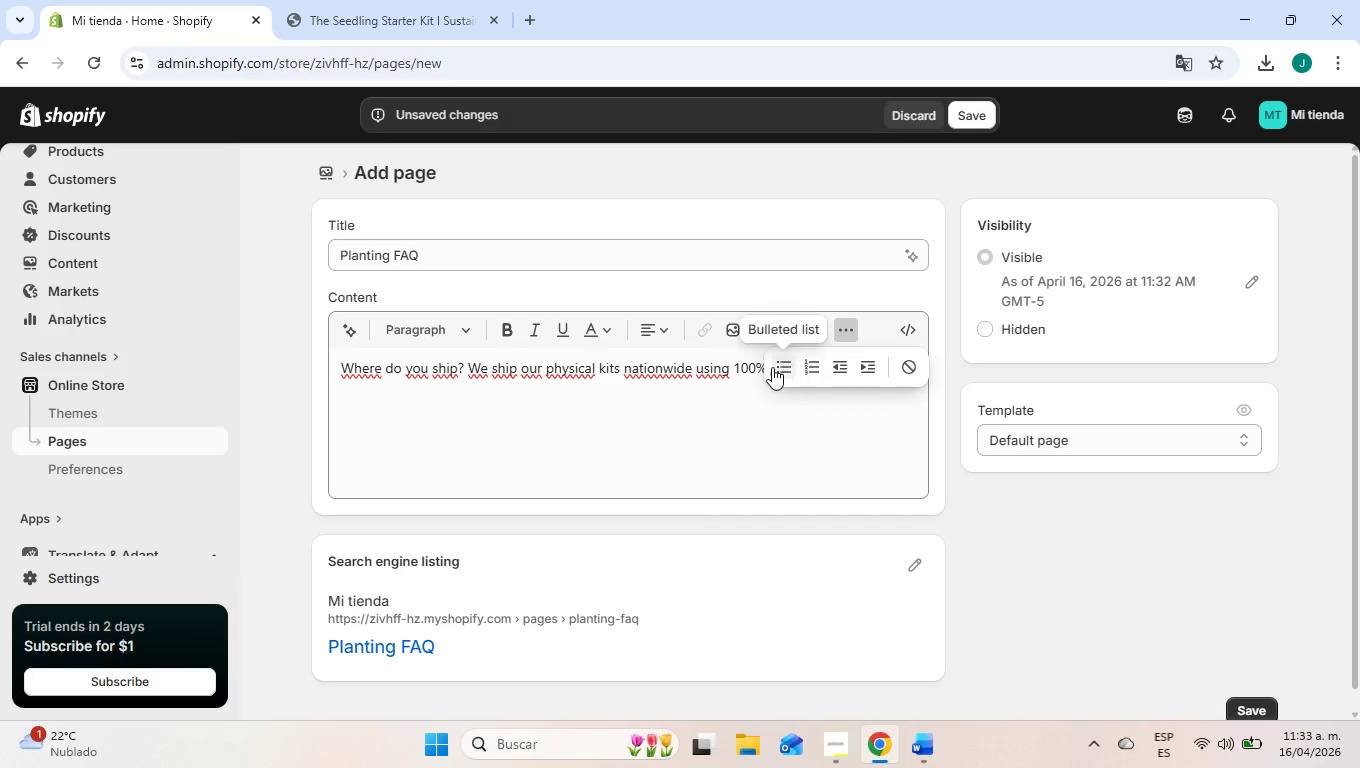 
left_click([772, 367])
 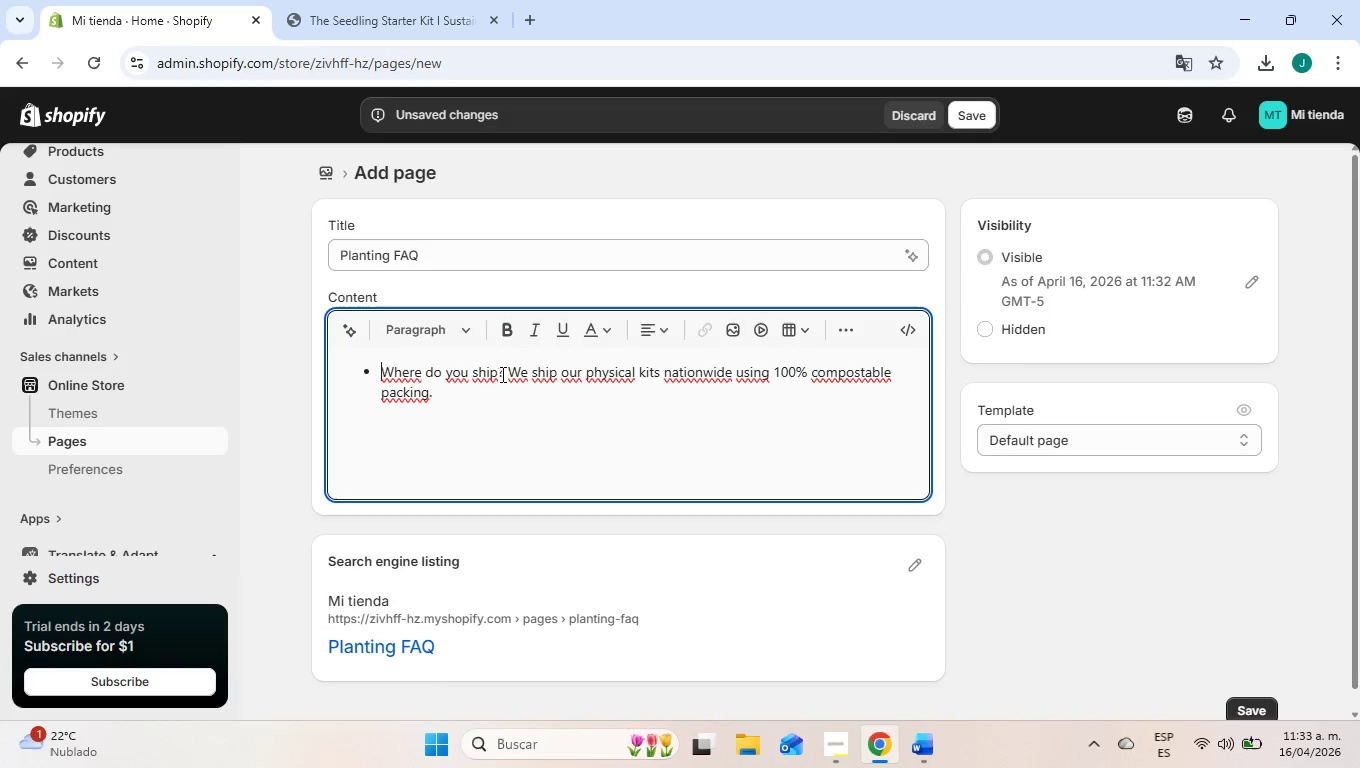 
left_click_drag(start_coordinate=[503, 372], to_coordinate=[381, 369])
 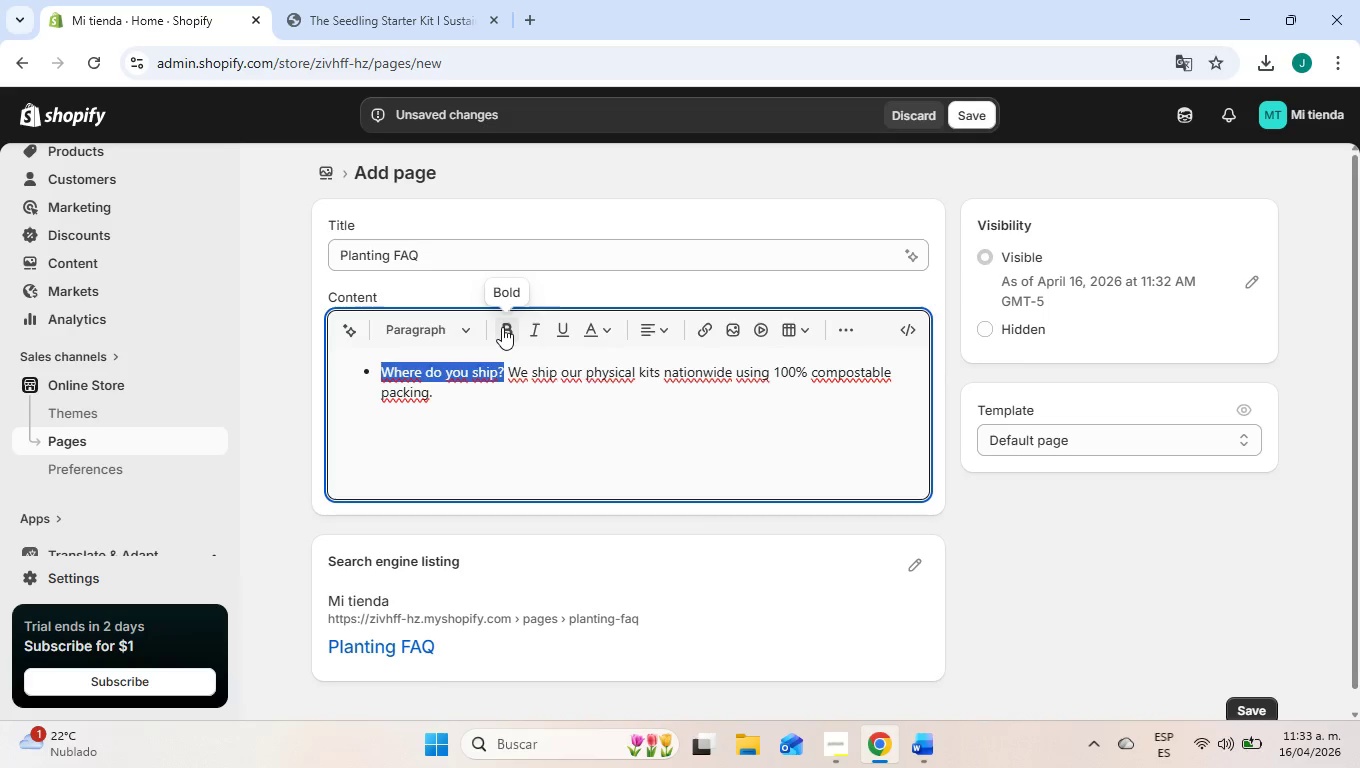 
left_click([502, 327])
 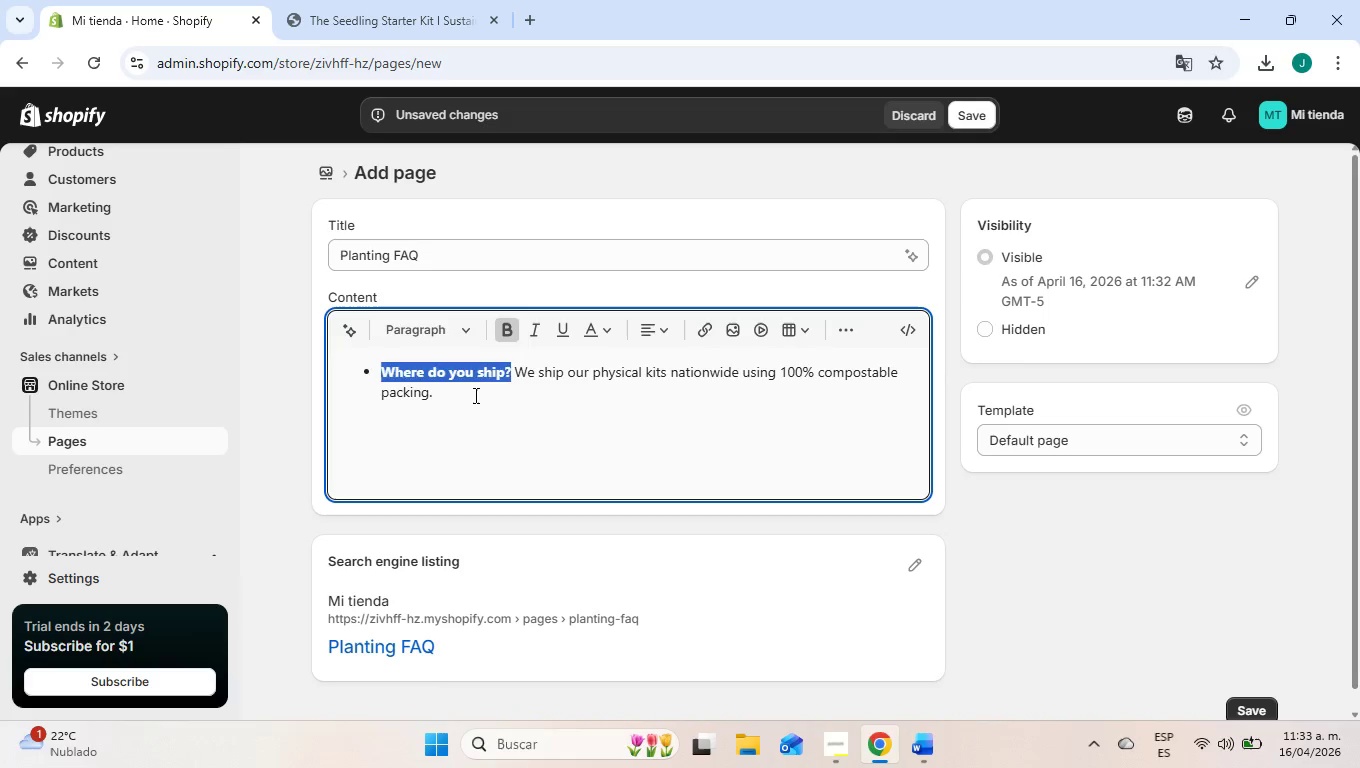 
left_click([474, 395])
 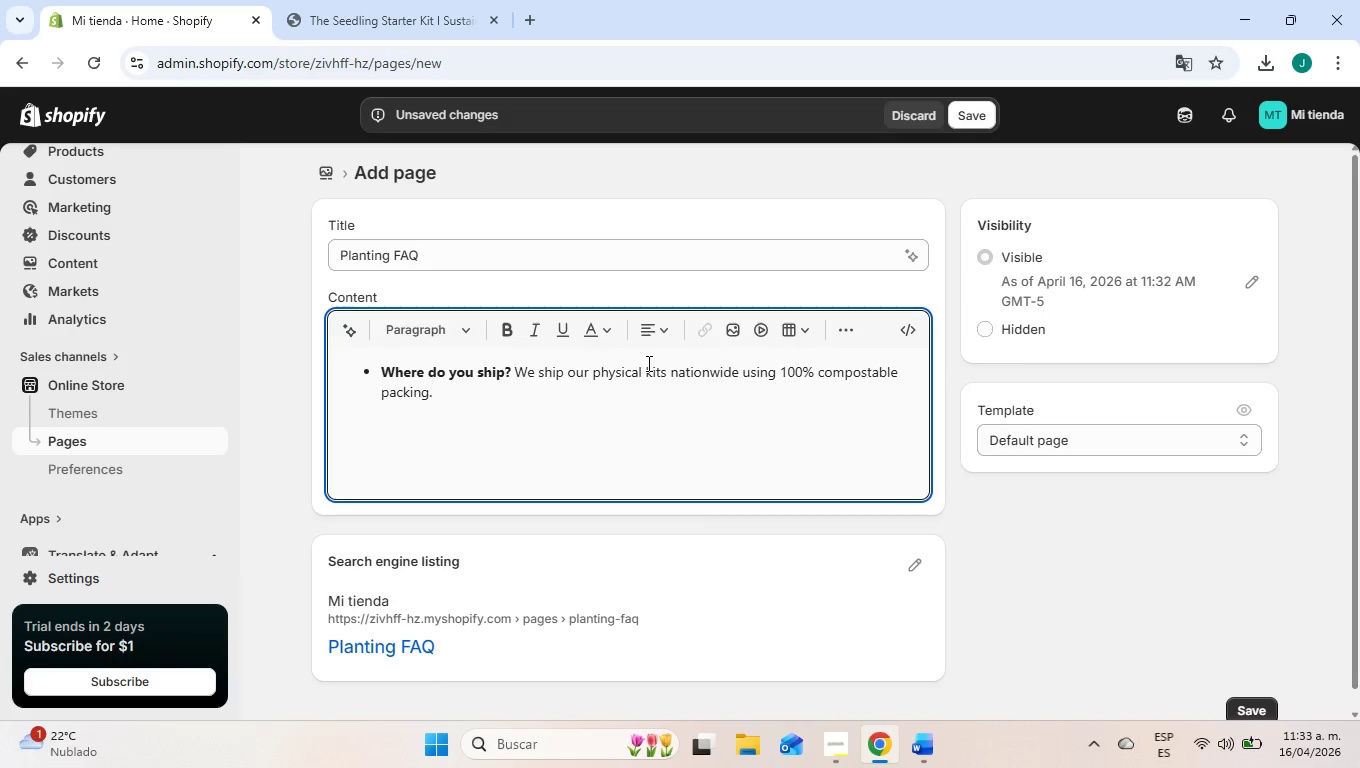 
key(Enter)
 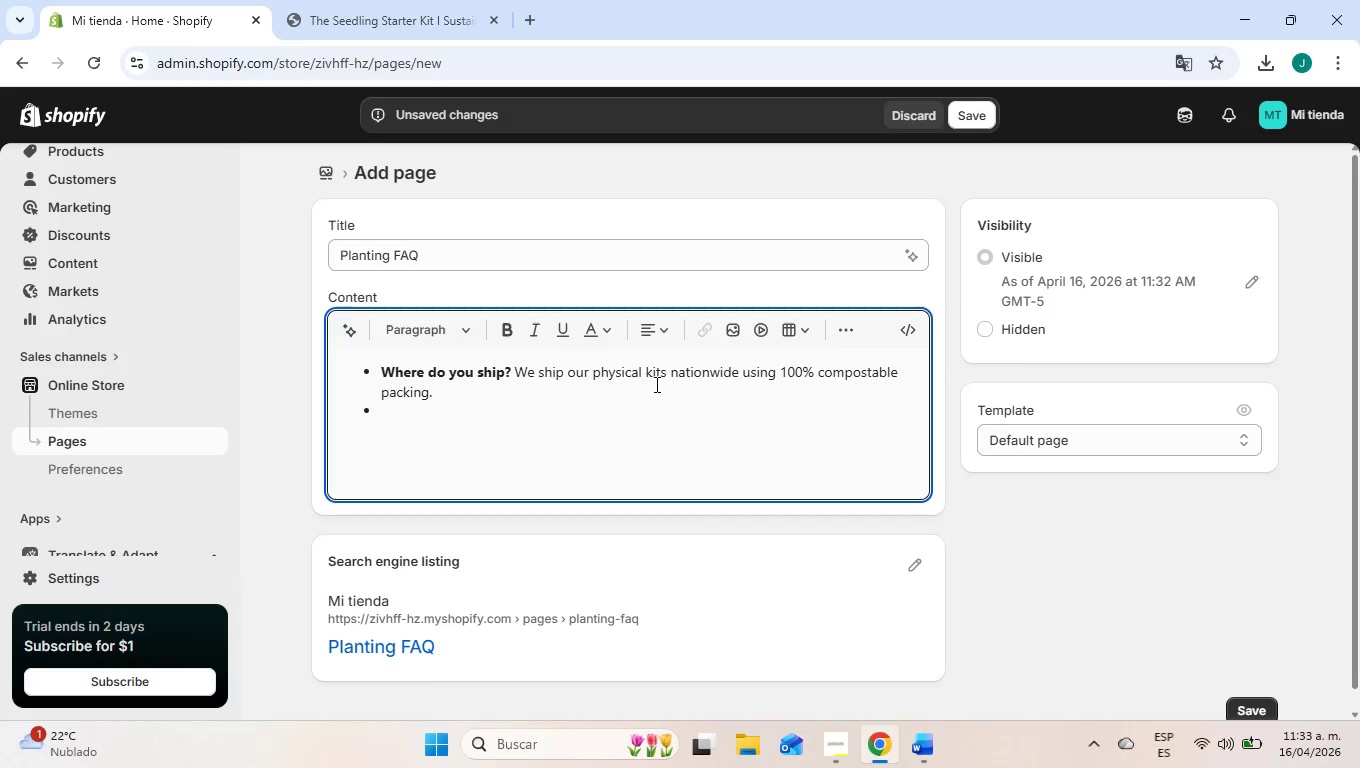 
type(When is the planting scedule{ Community plantings ocu)
key(Backspace)
type(cur the fist Saturday of every month during the rainy season to n)
key(Backspace)
type(ensure sapling survival.)
 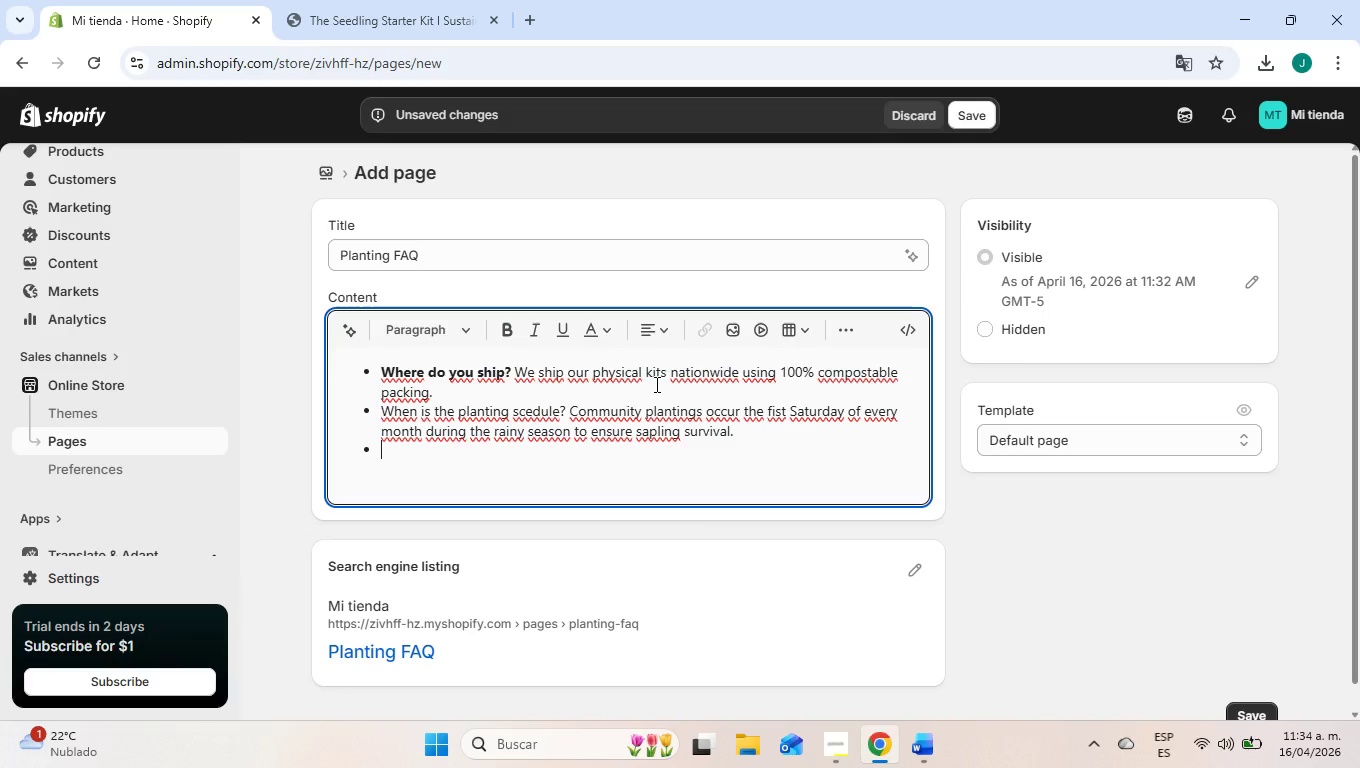 
 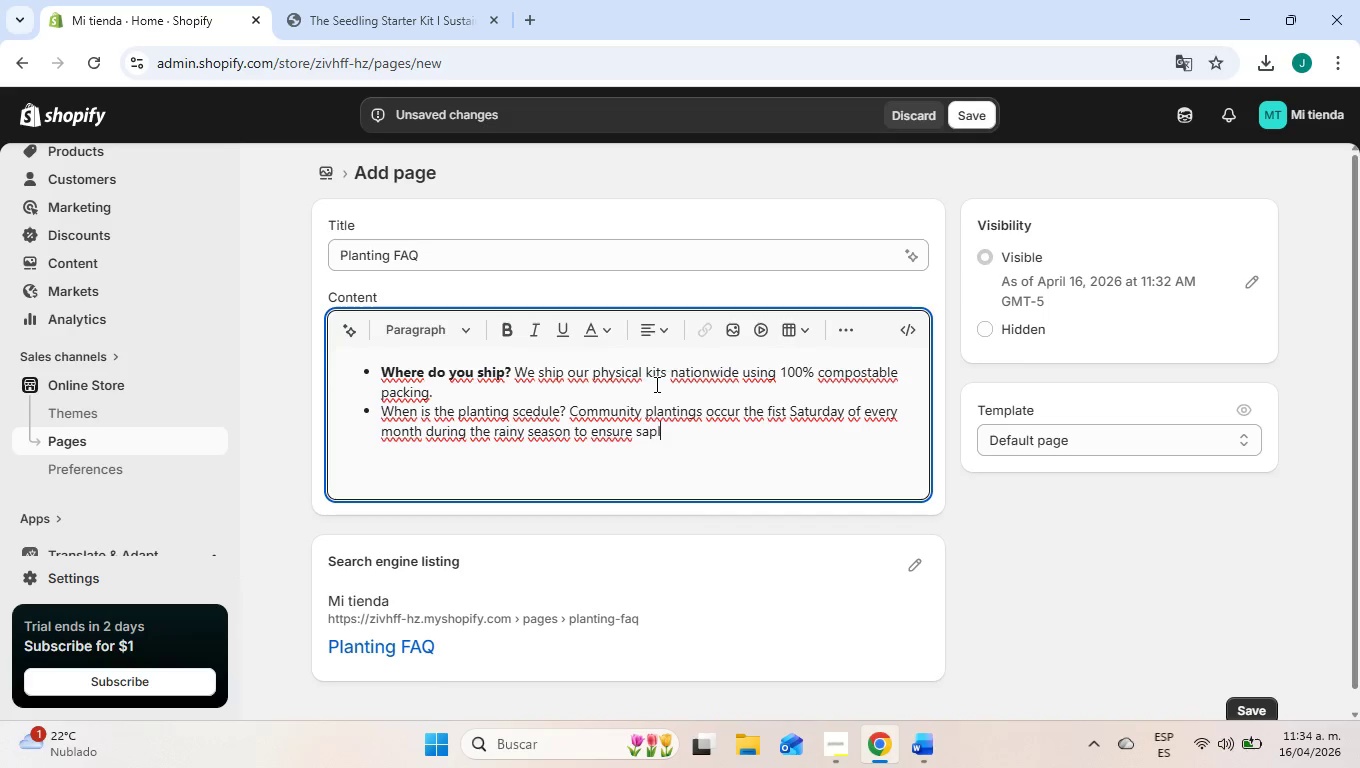 
key(Enter)
 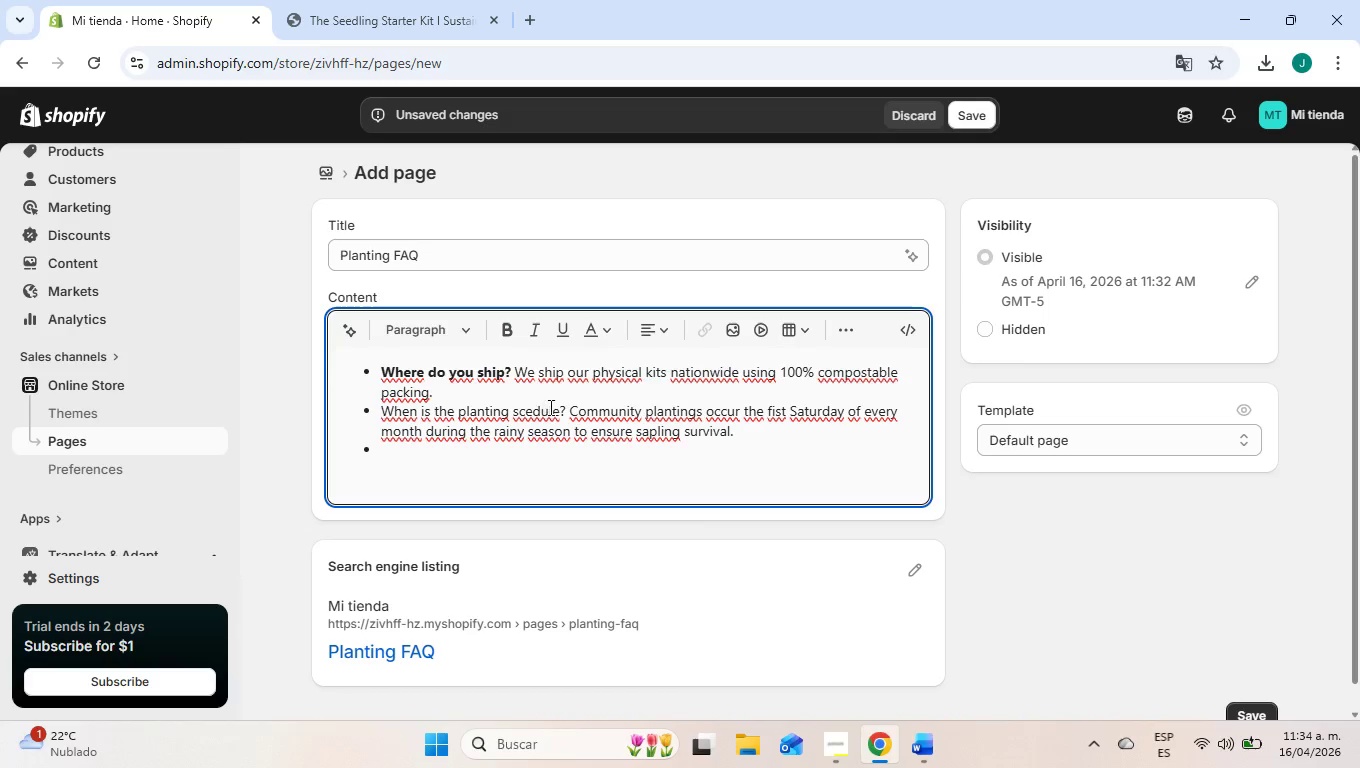 
left_click_drag(start_coordinate=[566, 412], to_coordinate=[356, 410])
 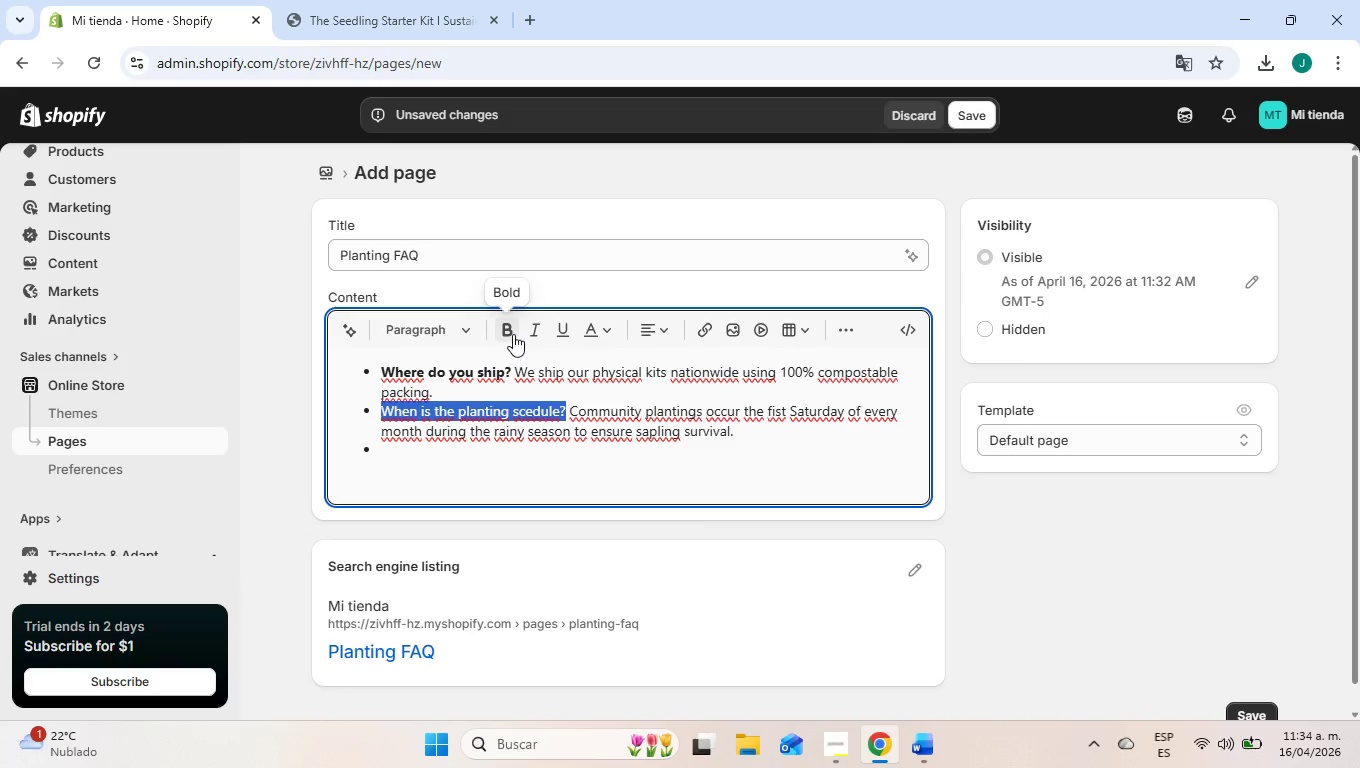 
left_click([513, 334])
 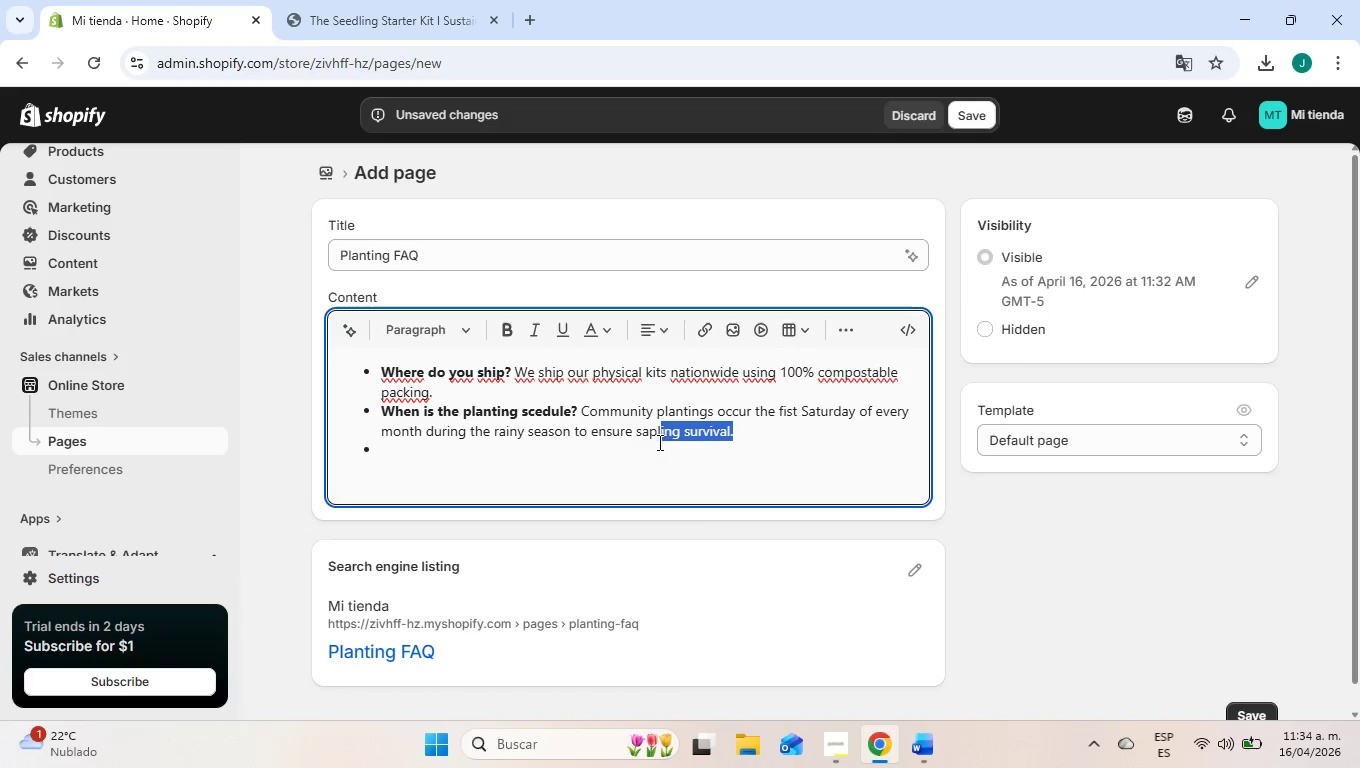 
left_click([656, 449])